 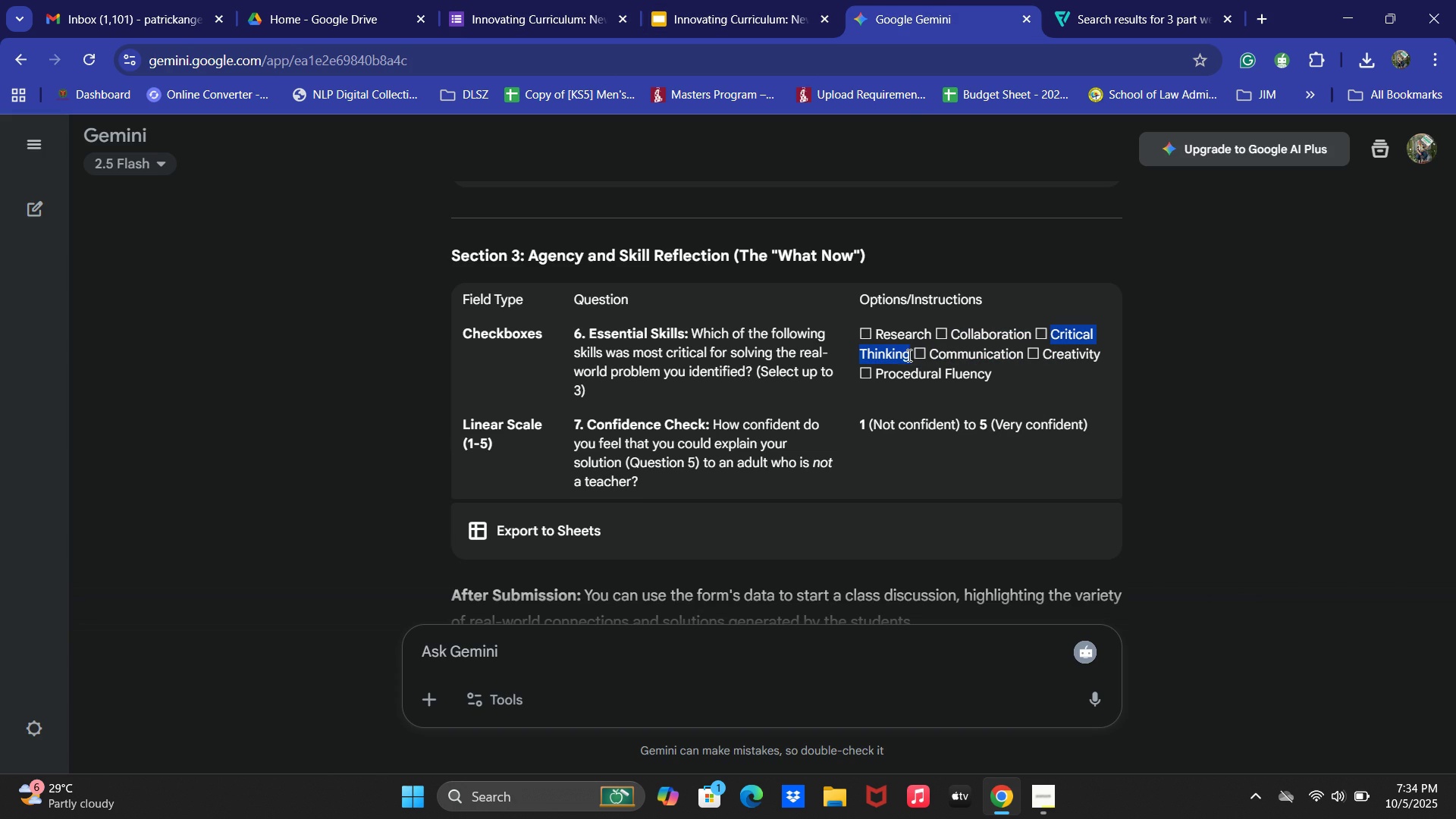 
key(Control+C)
 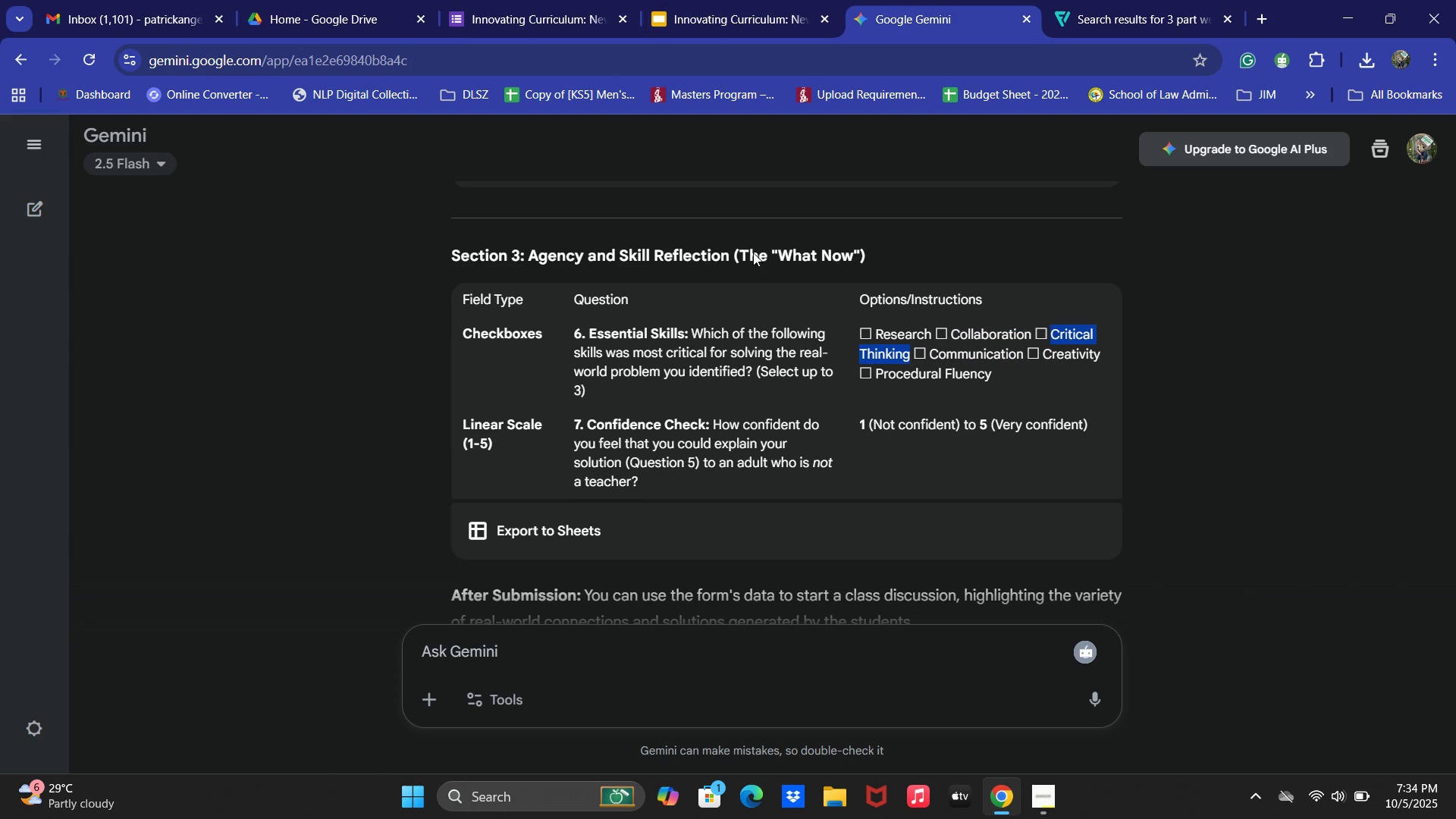 
left_click([582, 0])
 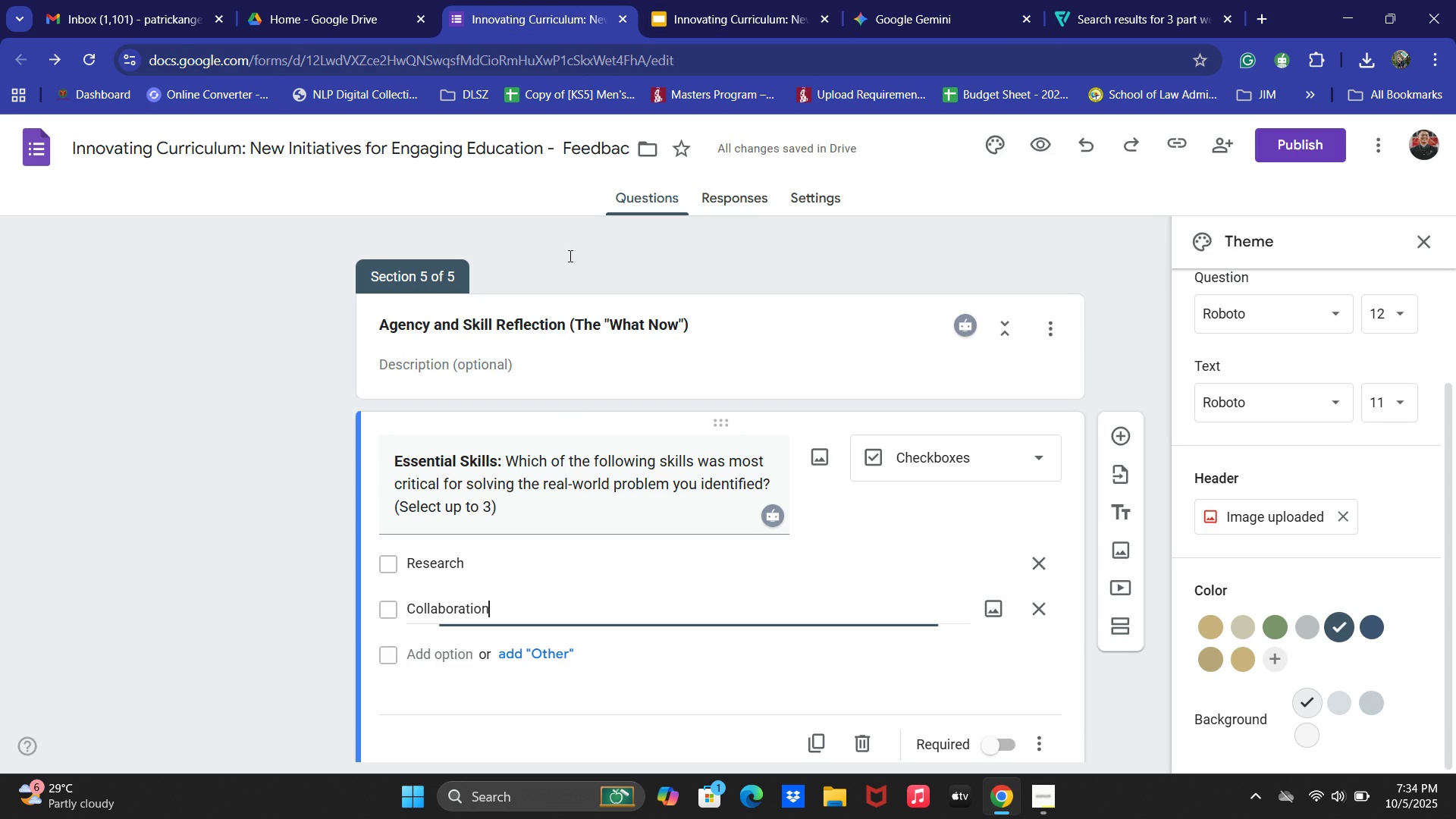 
key(Control+ControlLeft)
 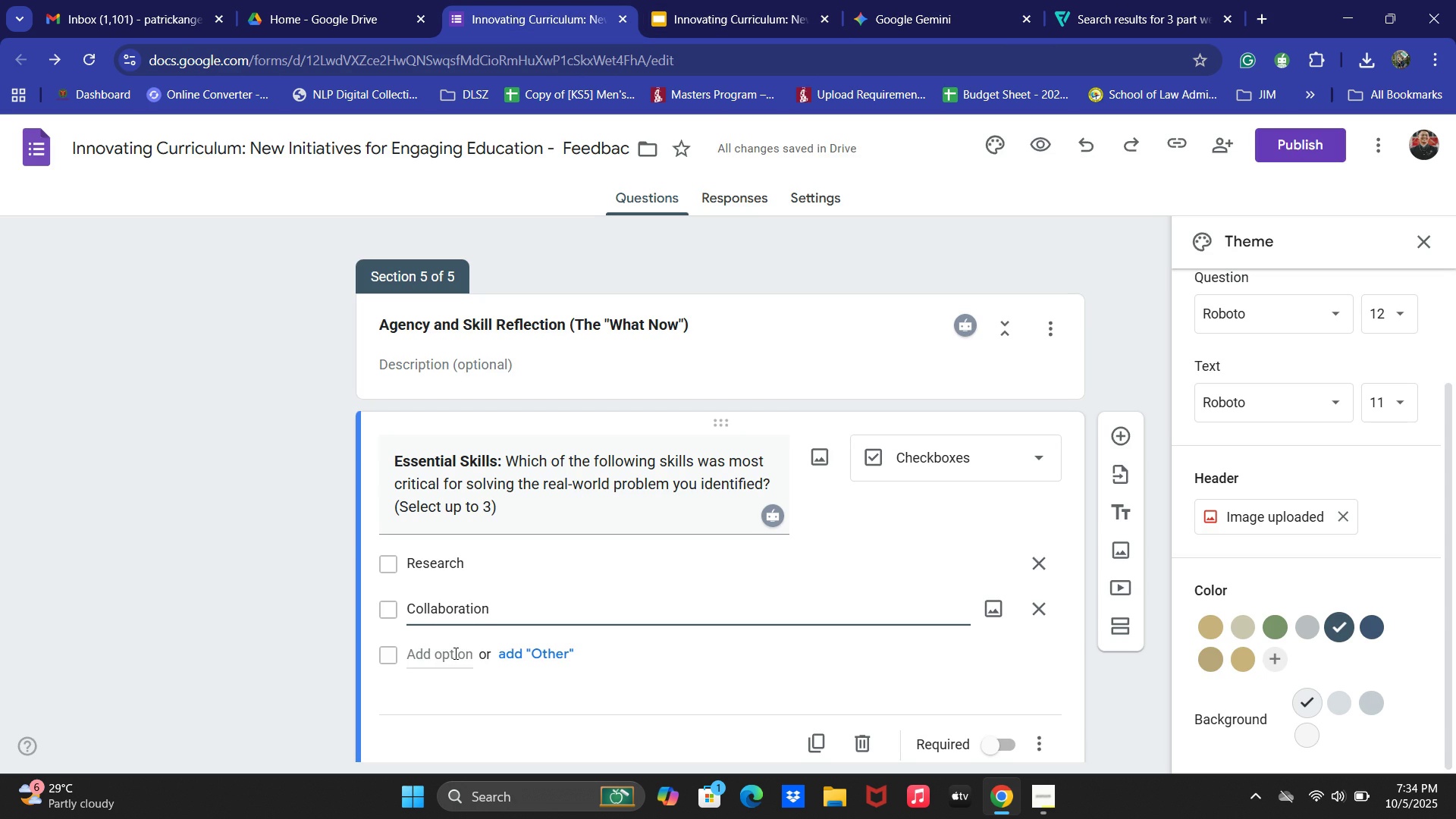 
left_click([454, 653])
 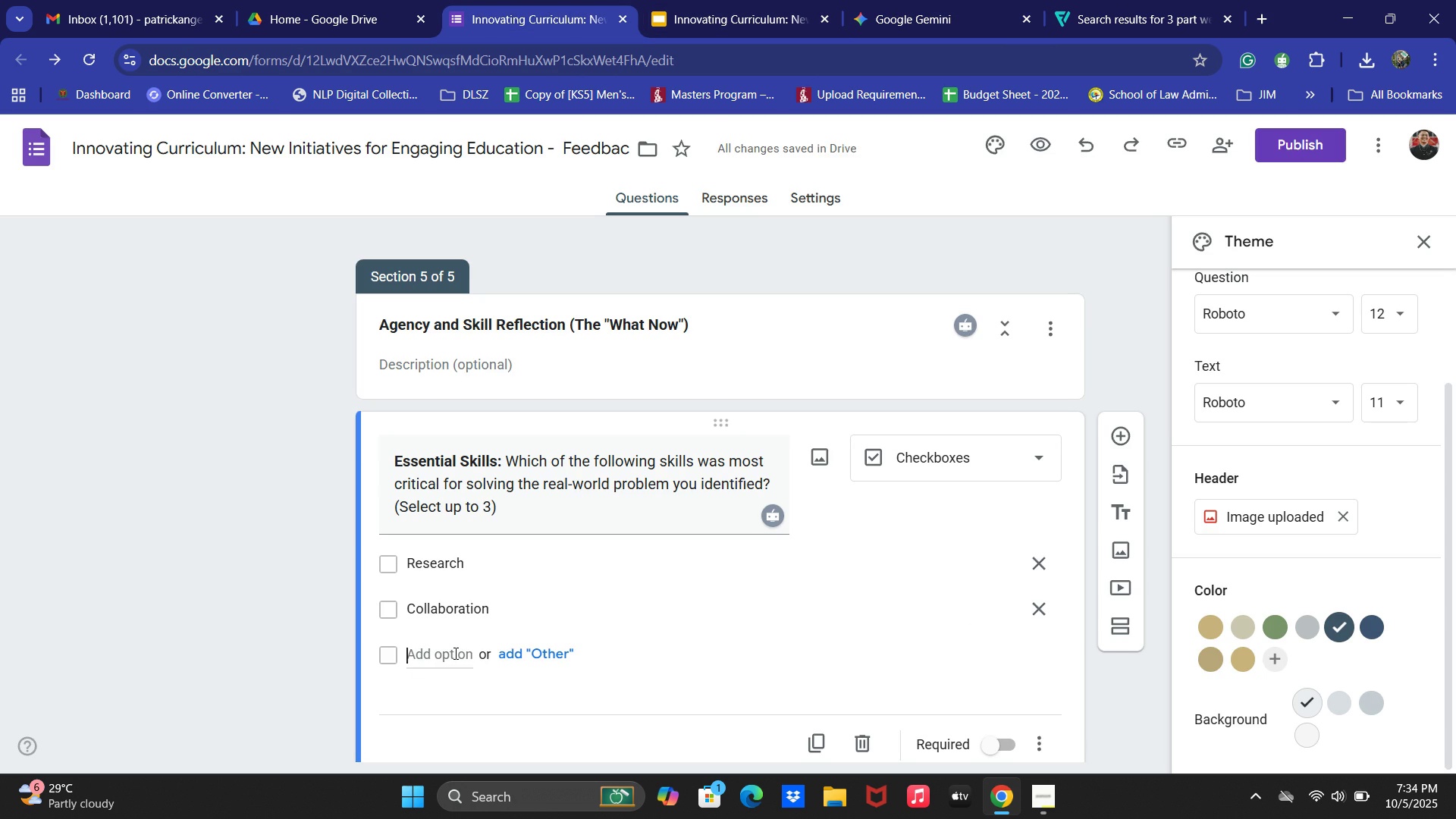 
key(Control+ControlLeft)
 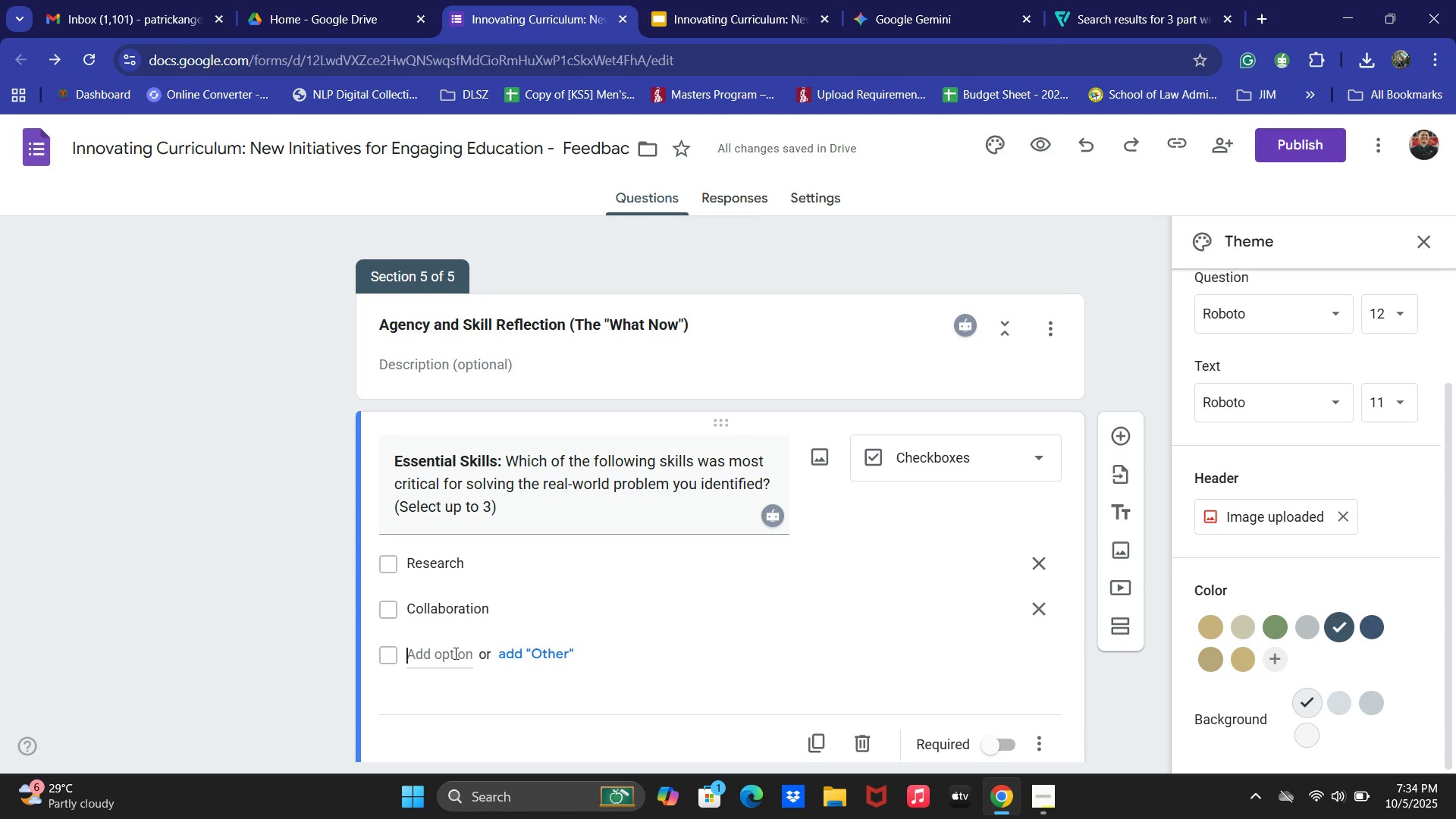 
key(Control+V)
 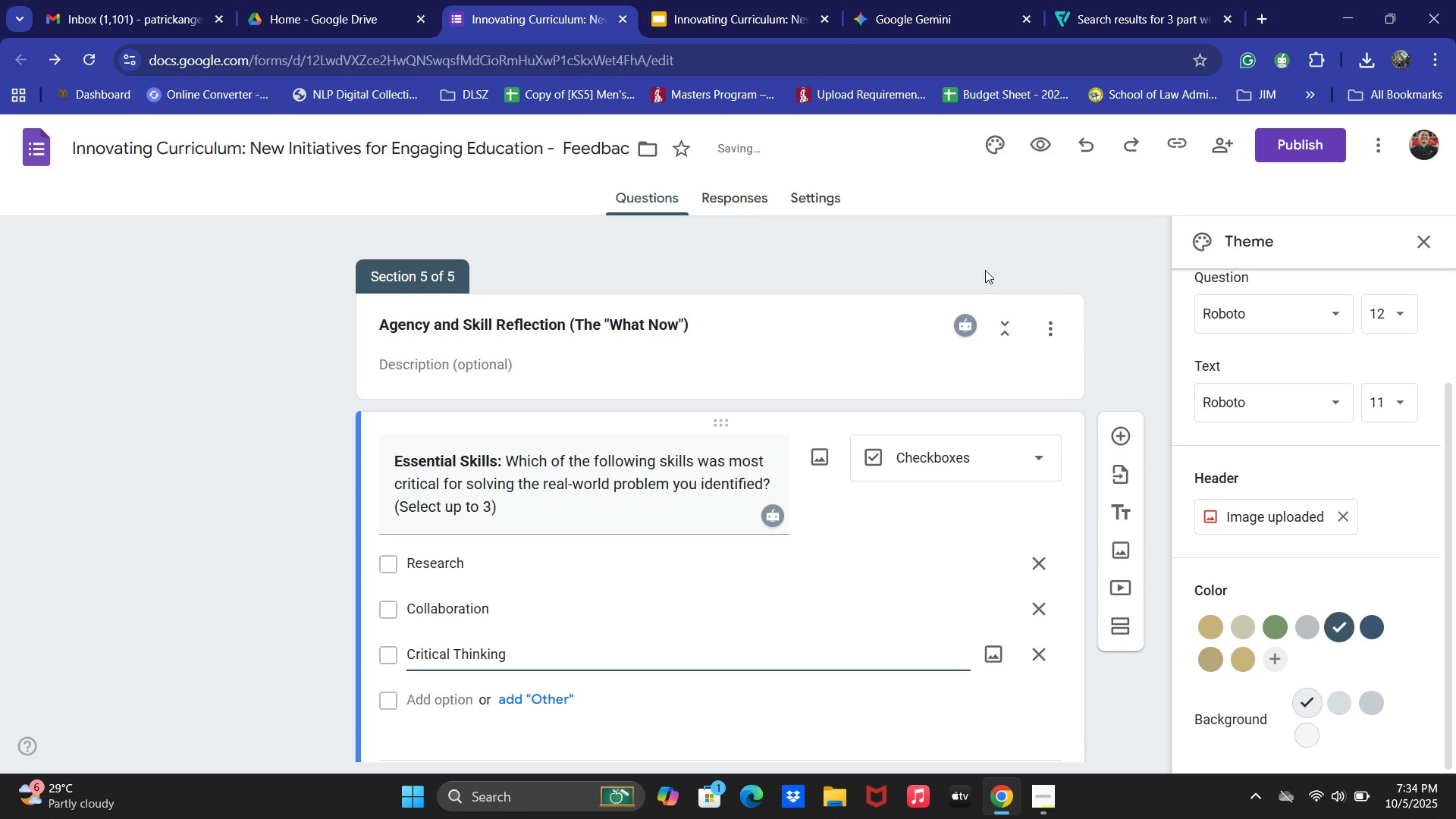 
left_click([977, 0])